 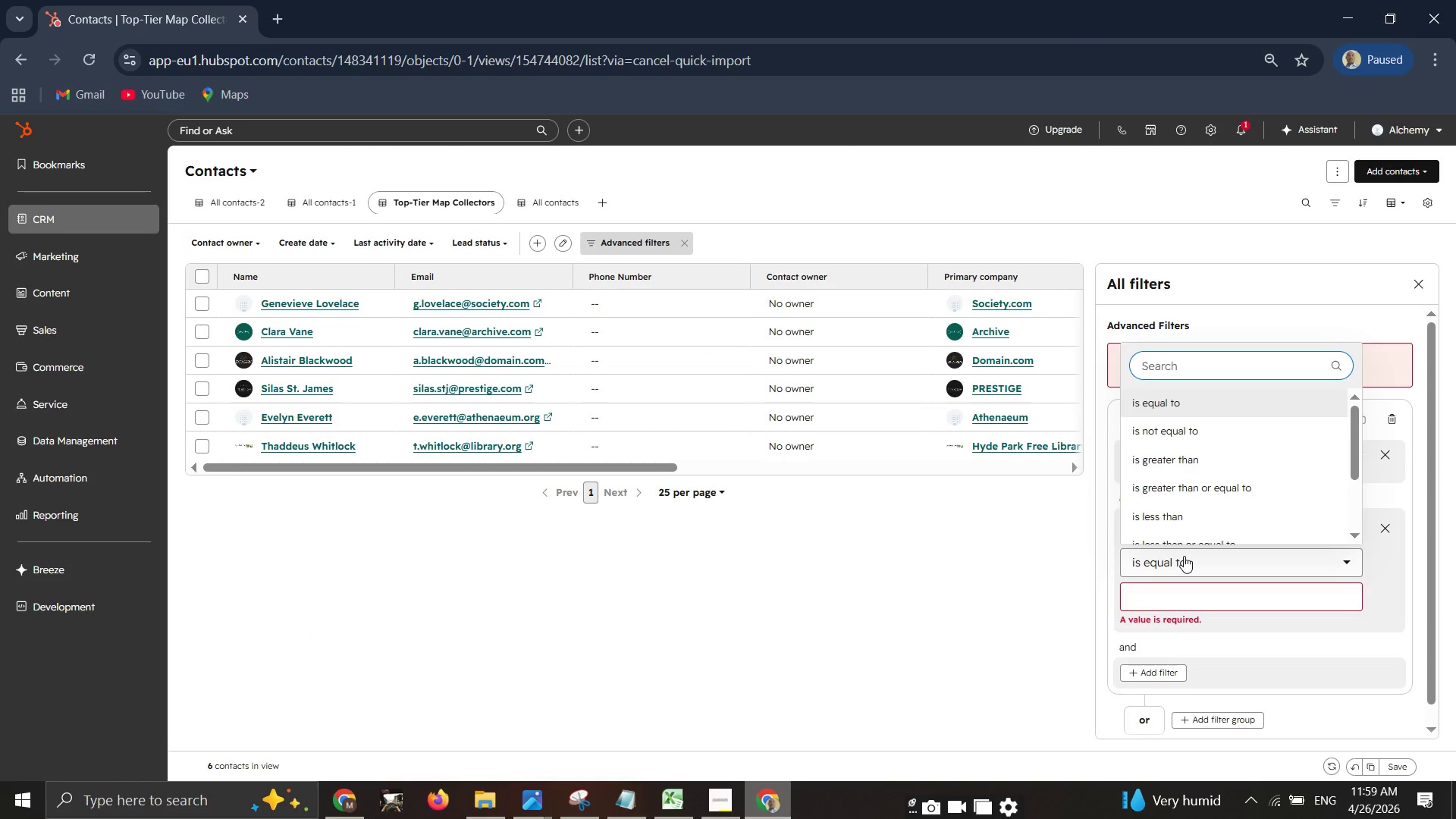 
left_click([1181, 460])
 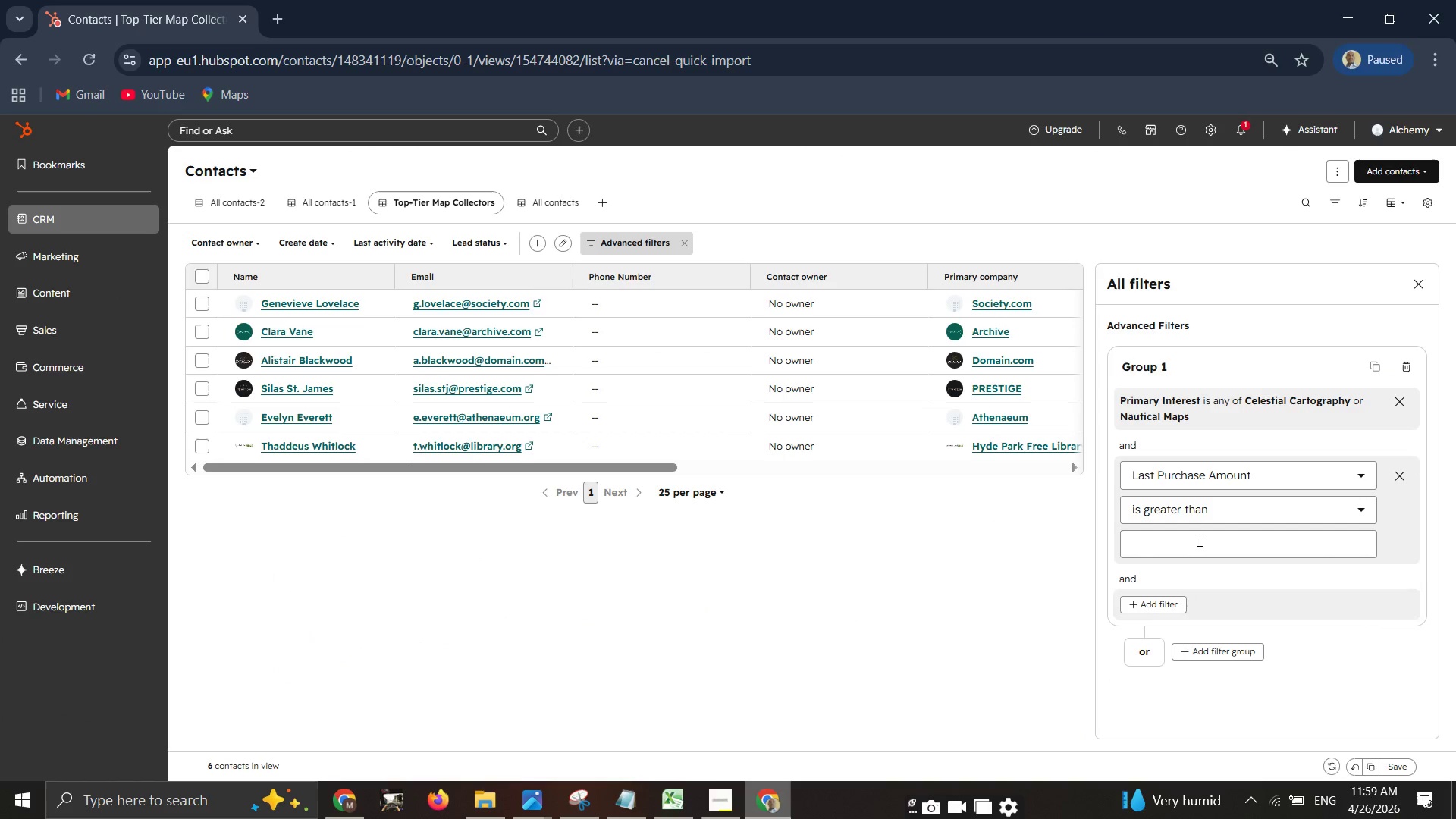 
left_click([1198, 540])
 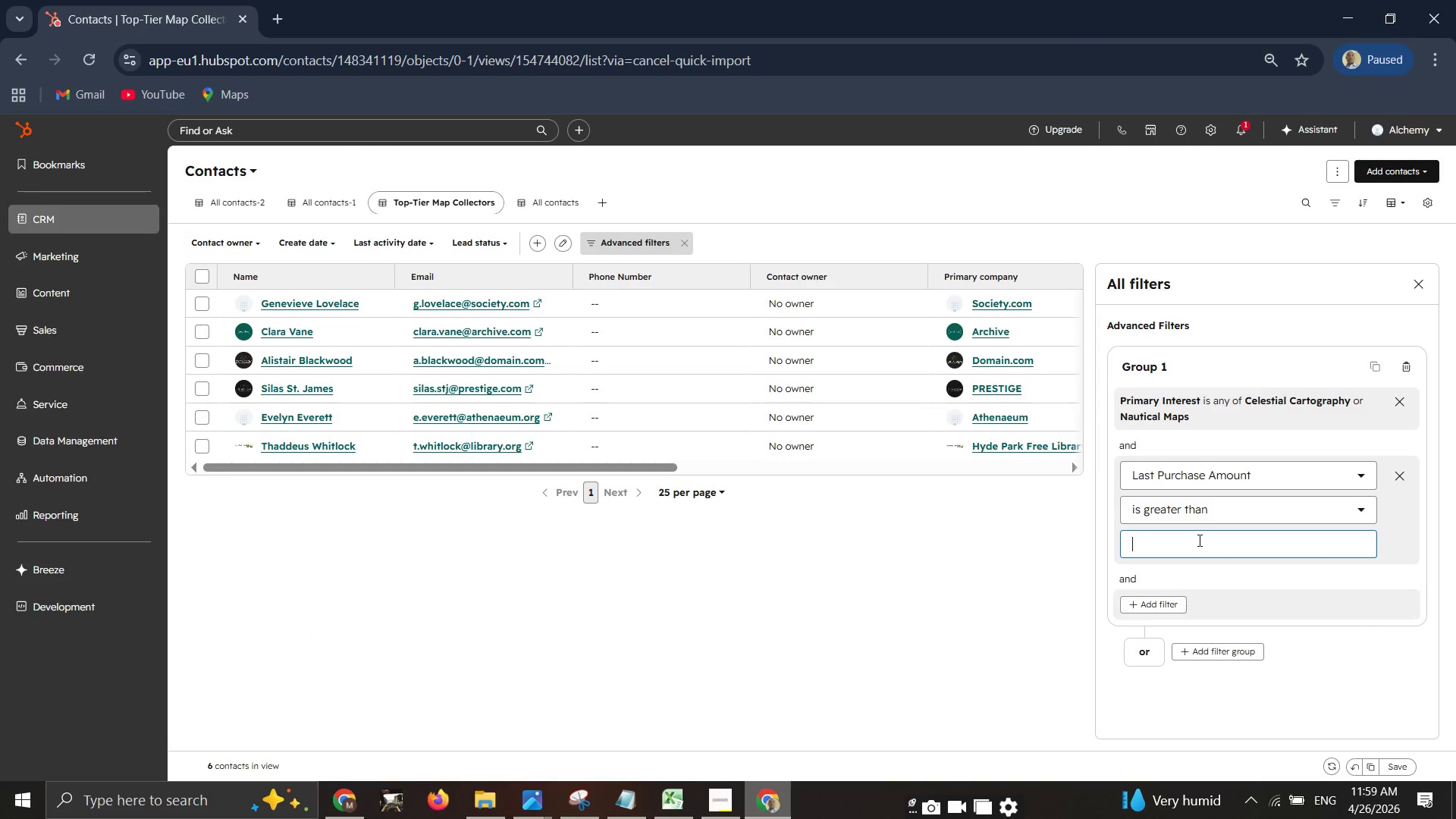 
type(1000)
 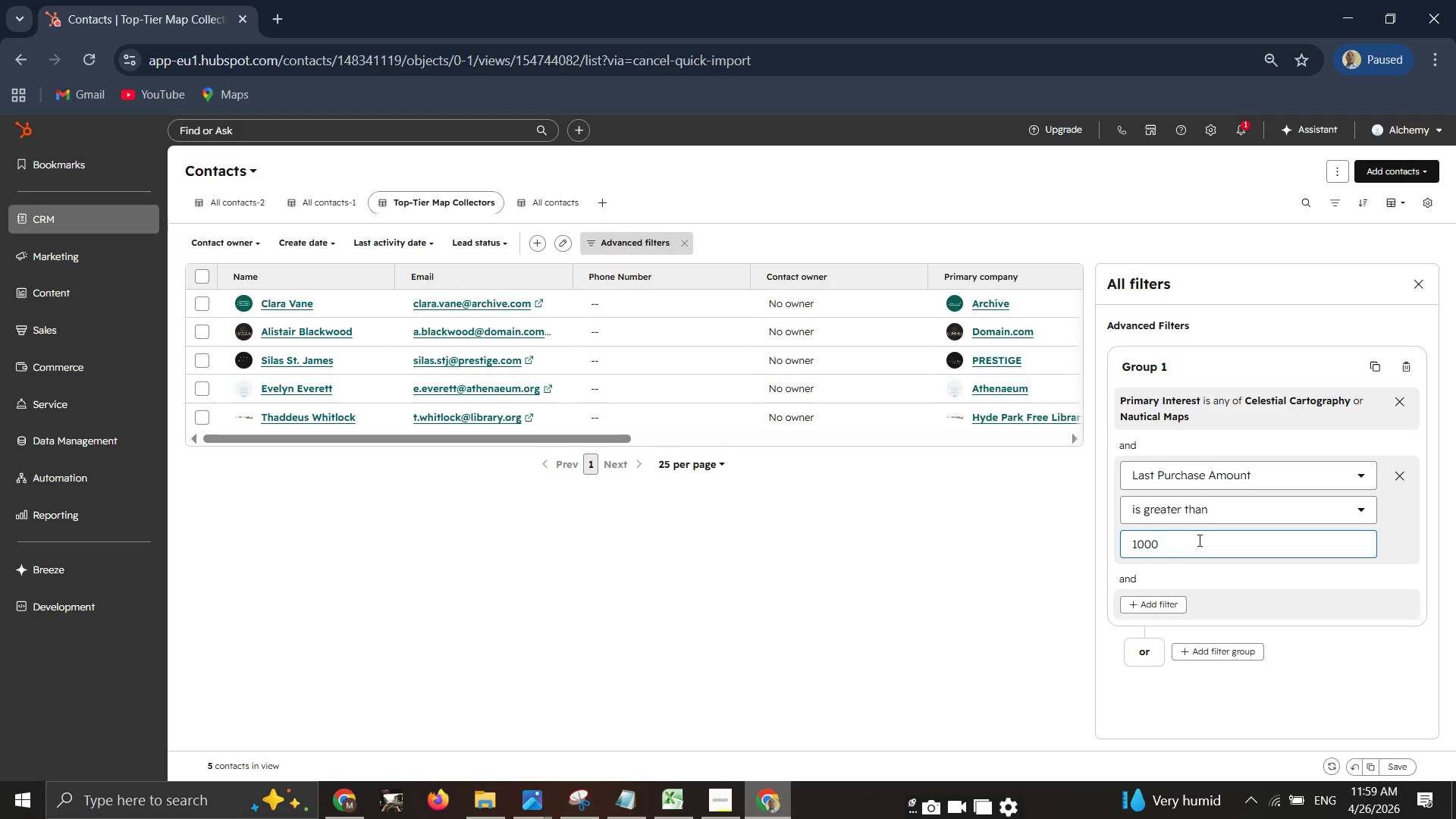 
wait(5.34)
 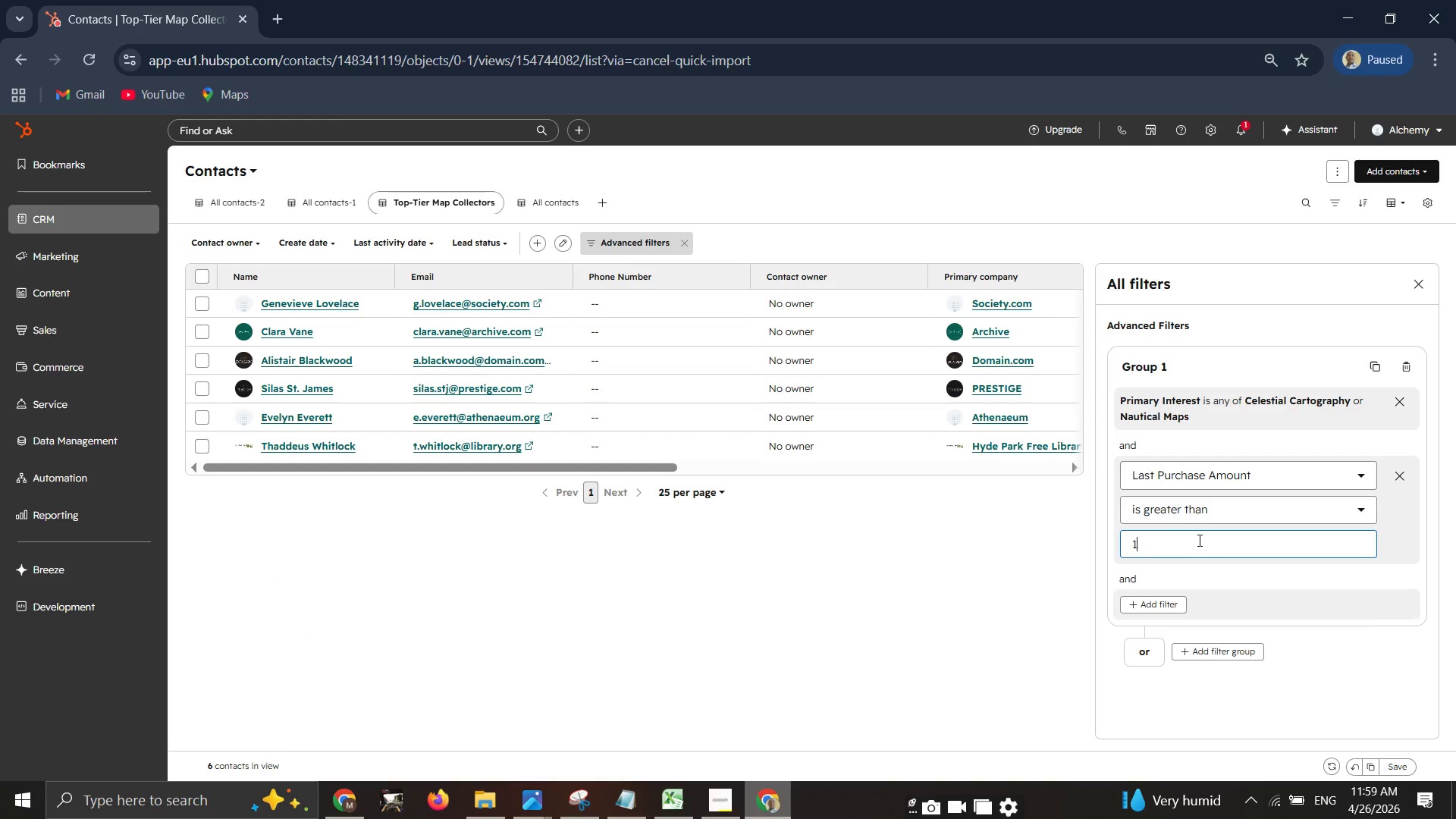 
key(Backspace)
 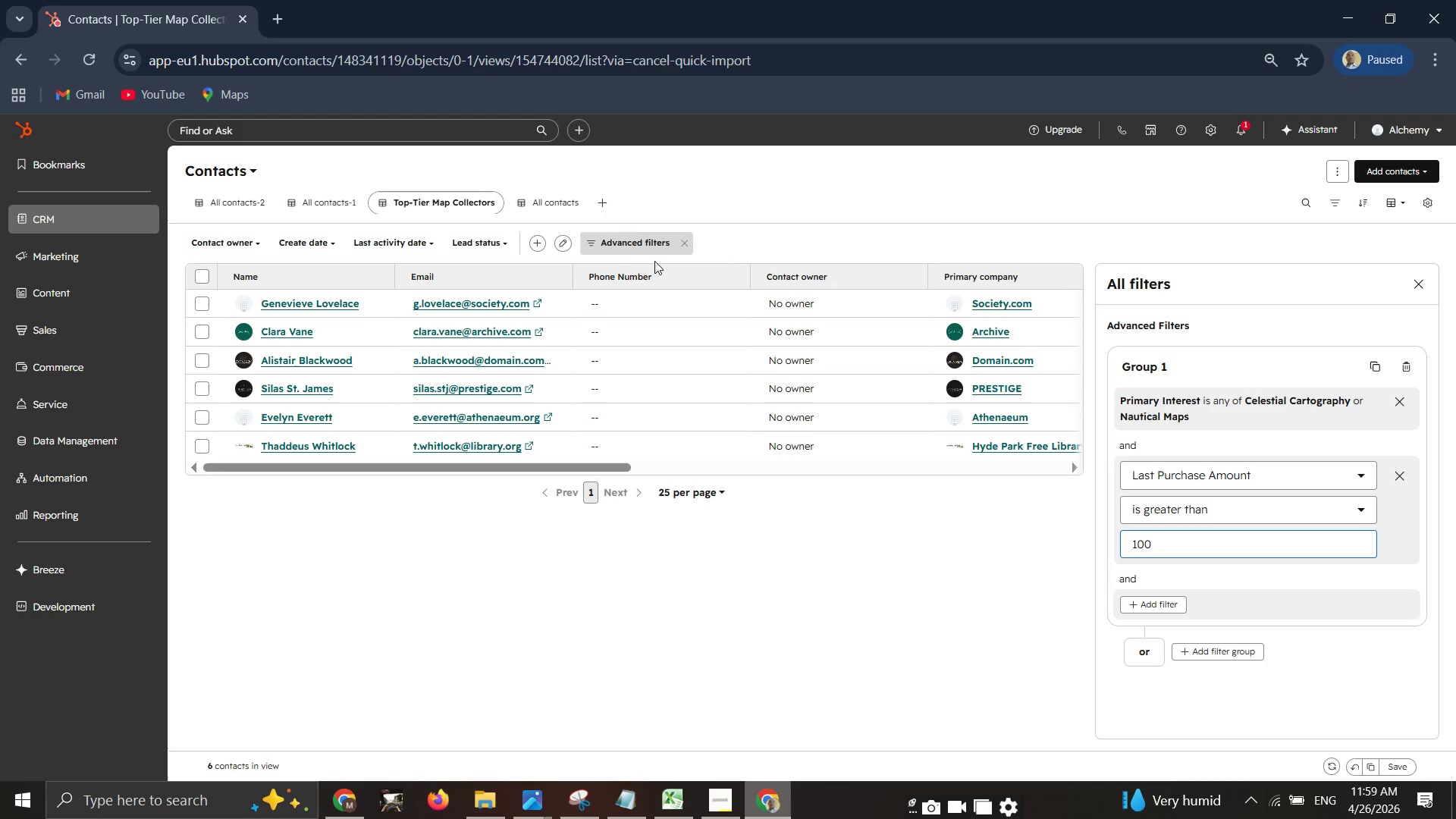 
wait(10.39)
 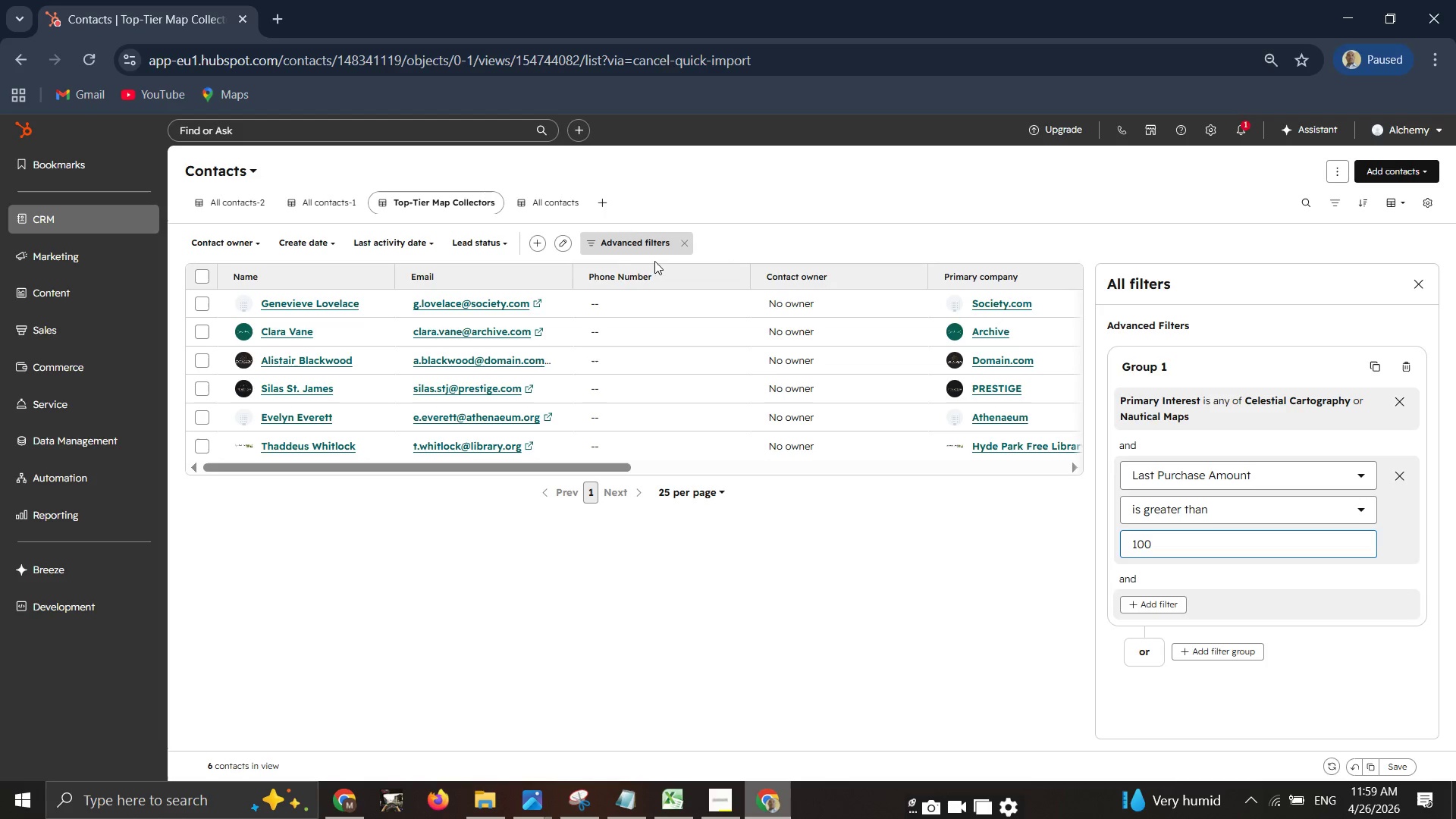 
left_click([534, 247])
 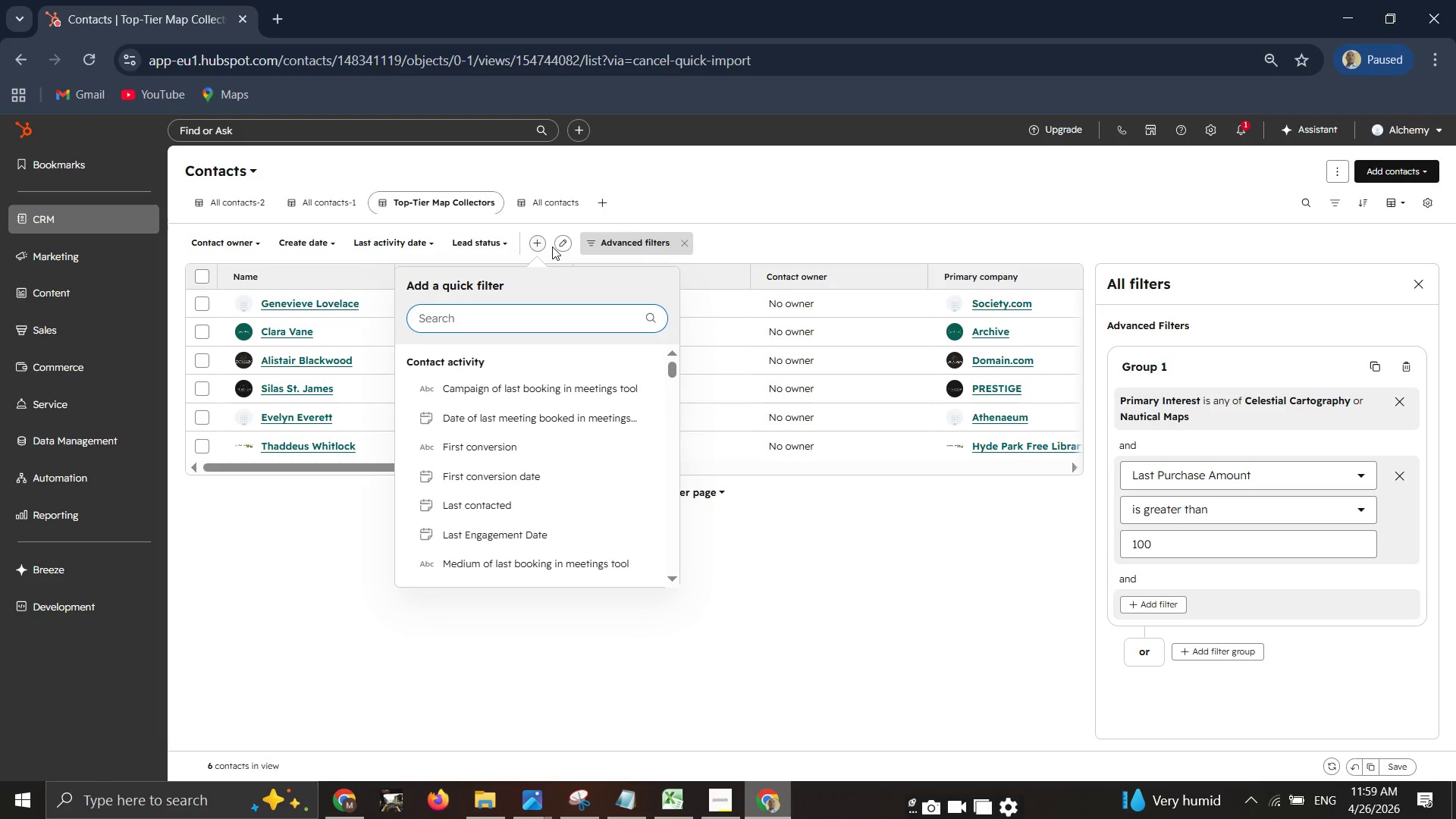 
left_click([554, 246])
 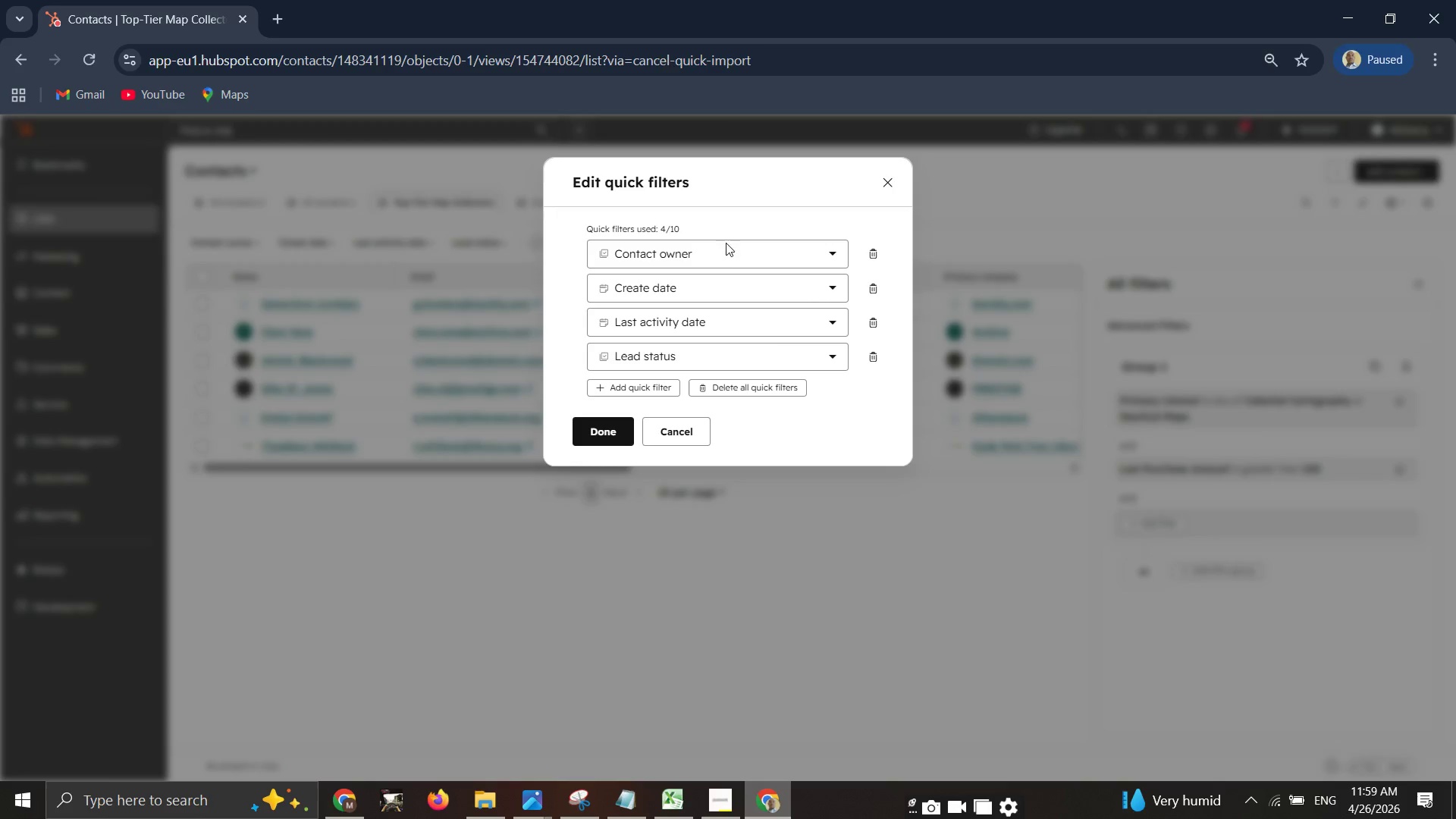 
scroll: coordinate [714, 306], scroll_direction: down, amount: 3.0
 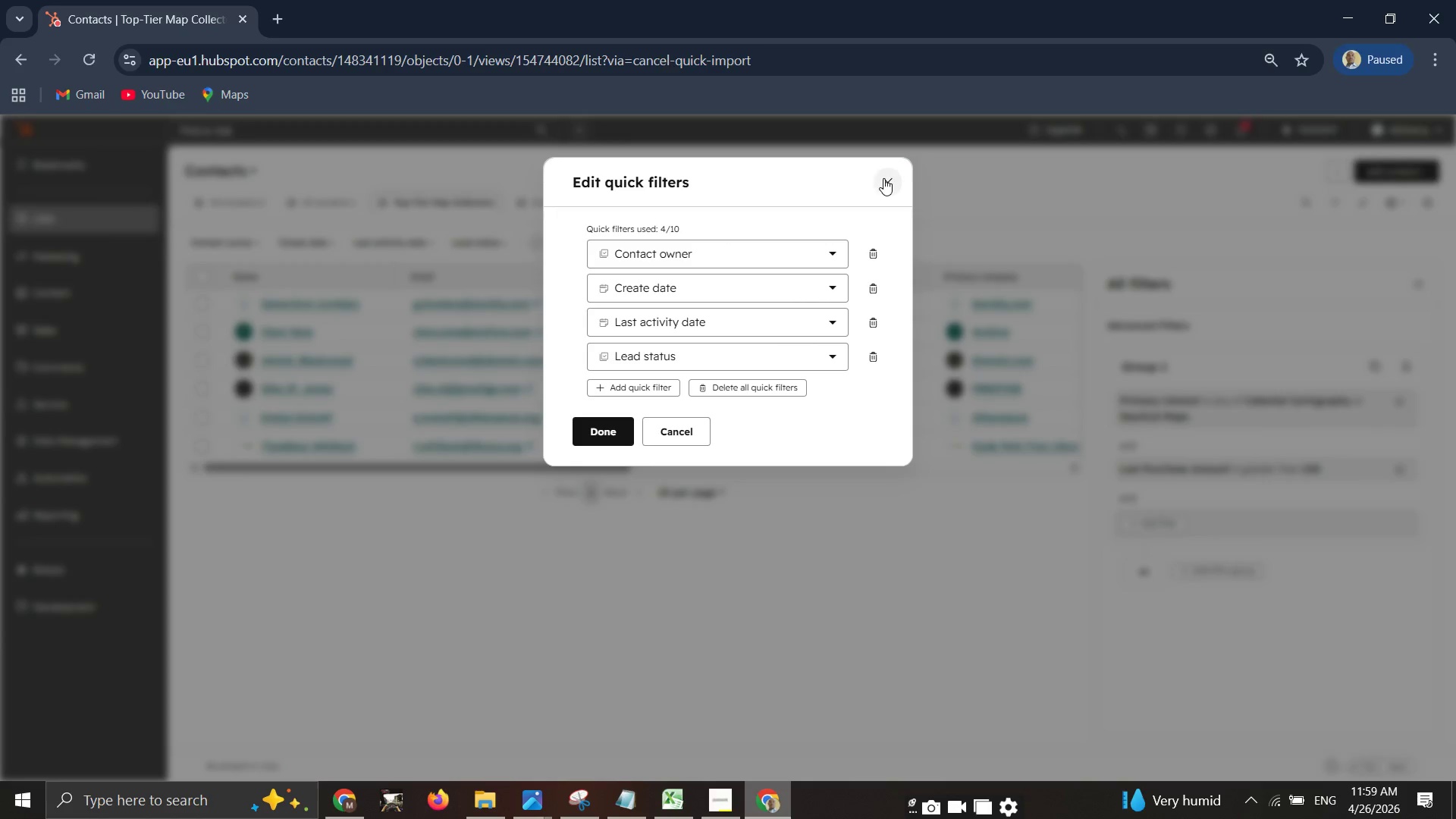 
left_click([883, 178])
 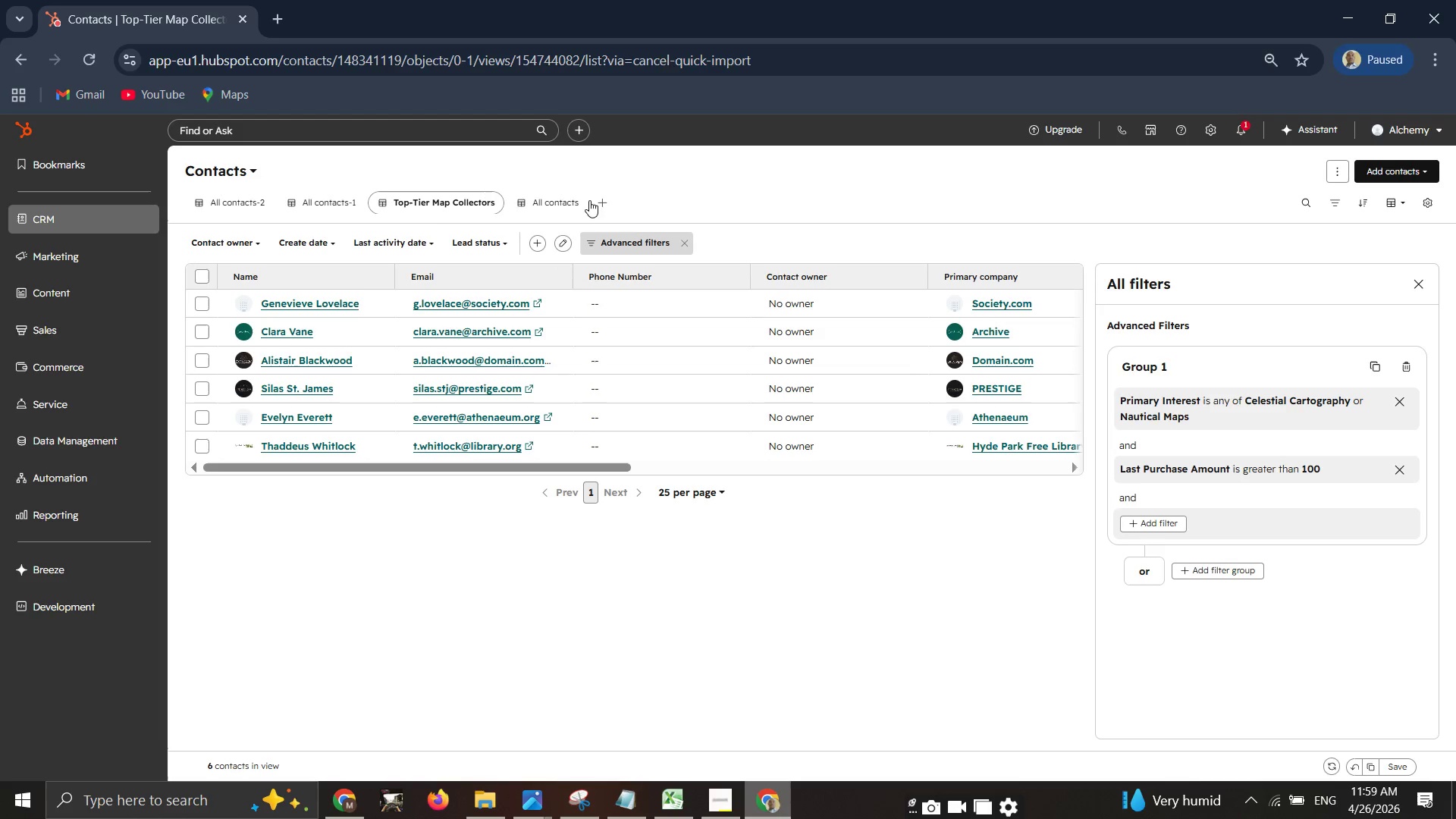 
wait(6.05)
 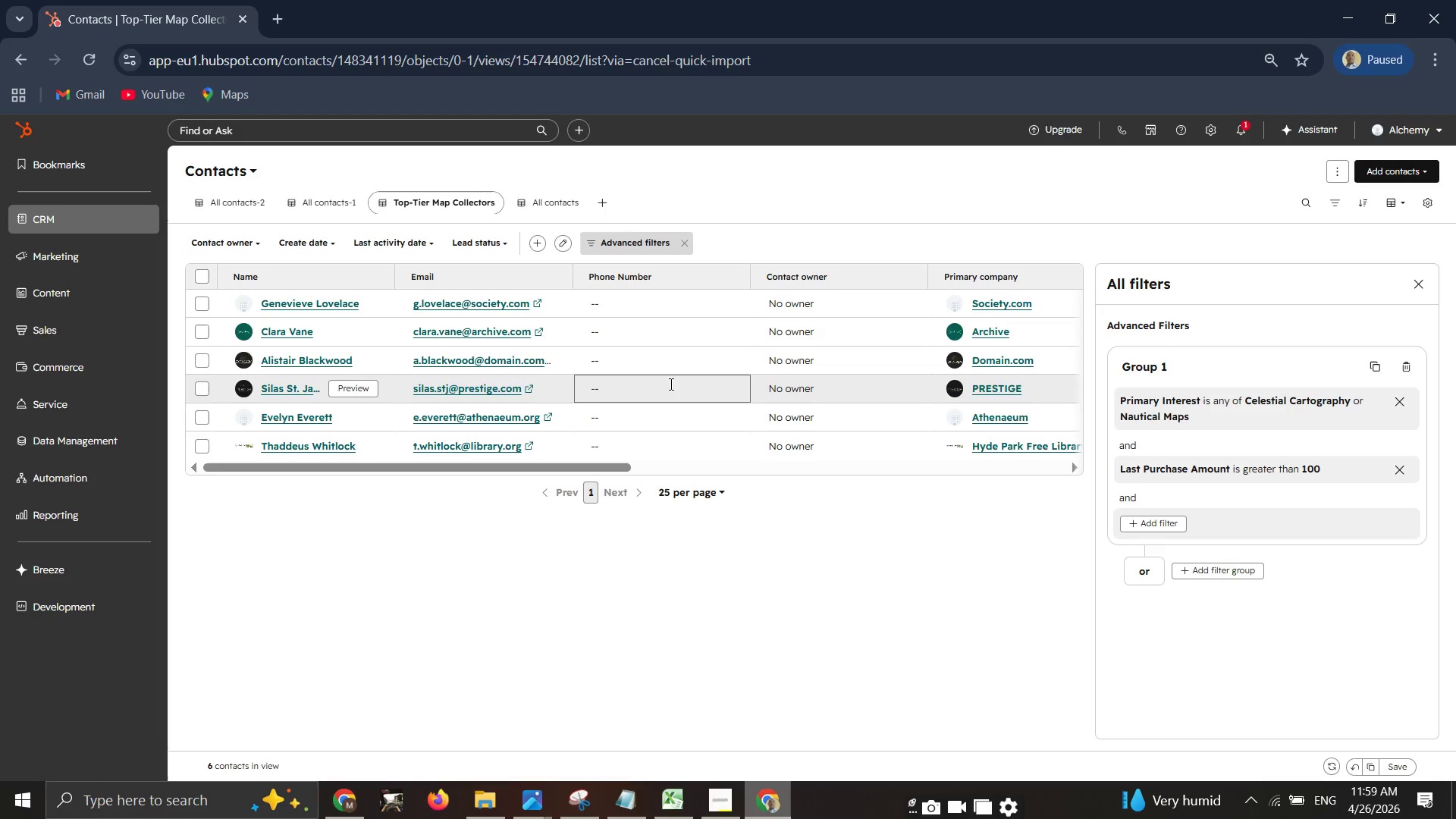 
mouse_move([1360, 205])
 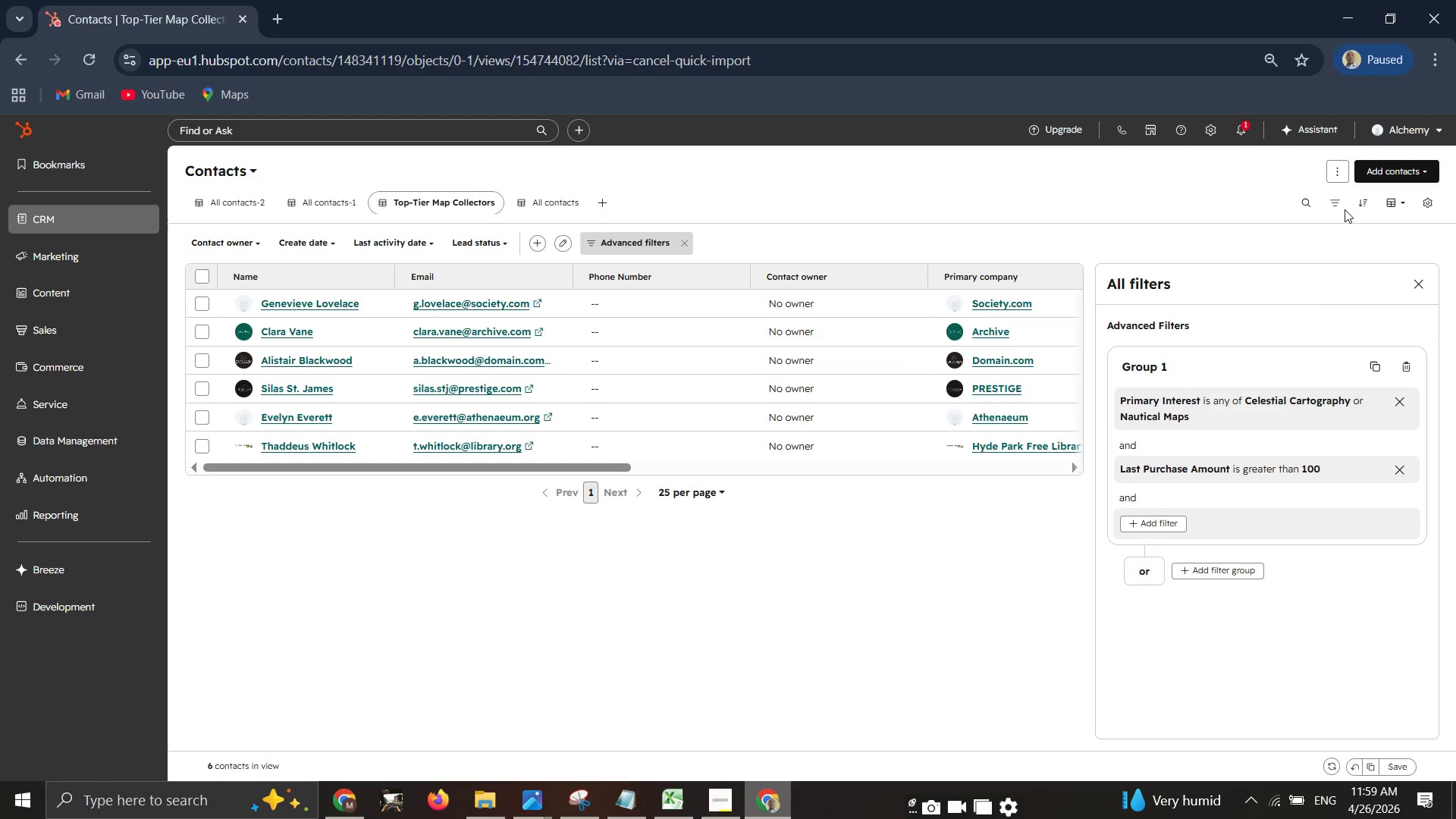 
mouse_move([1329, 225])
 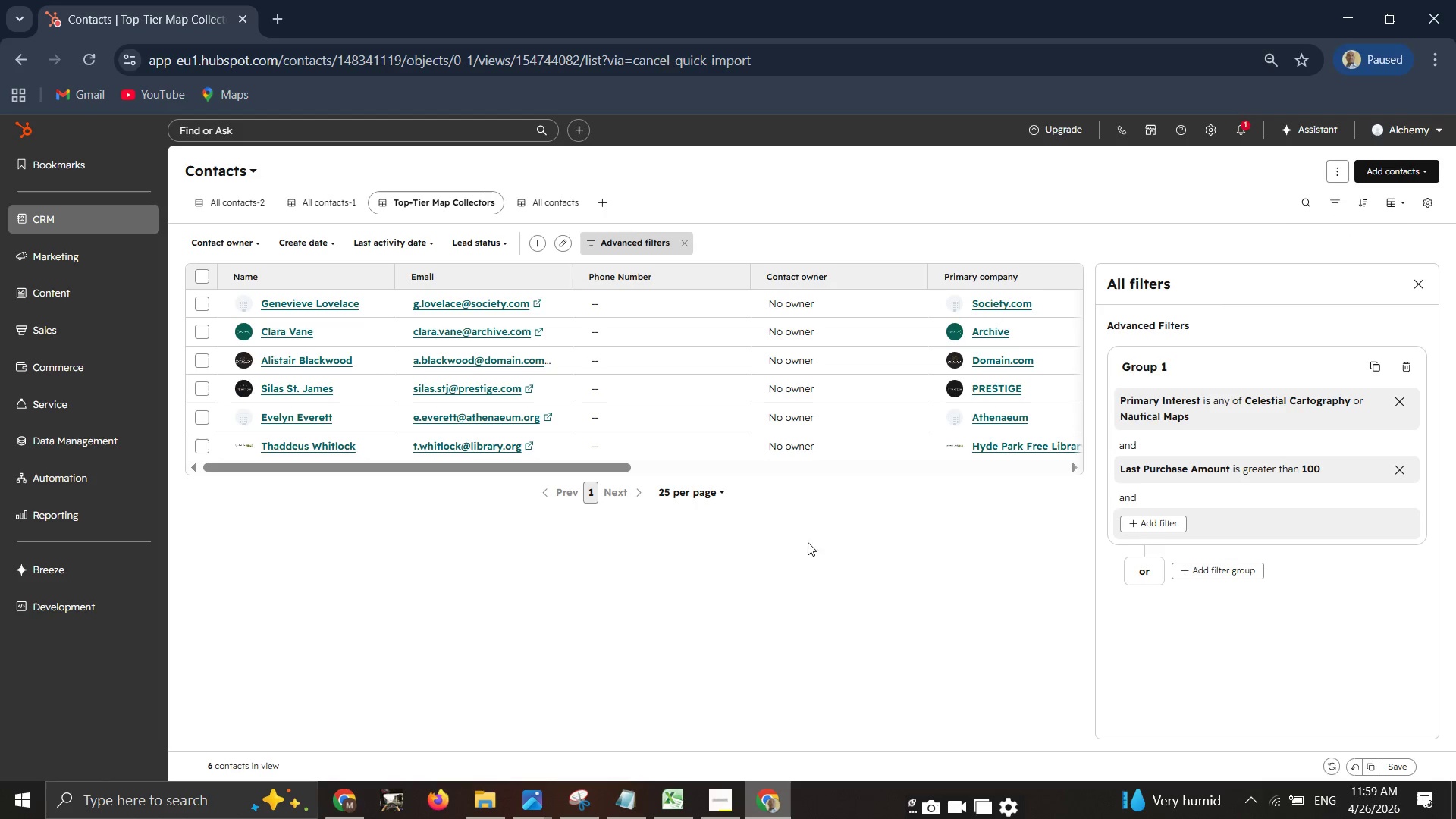 
left_click([894, 545])
 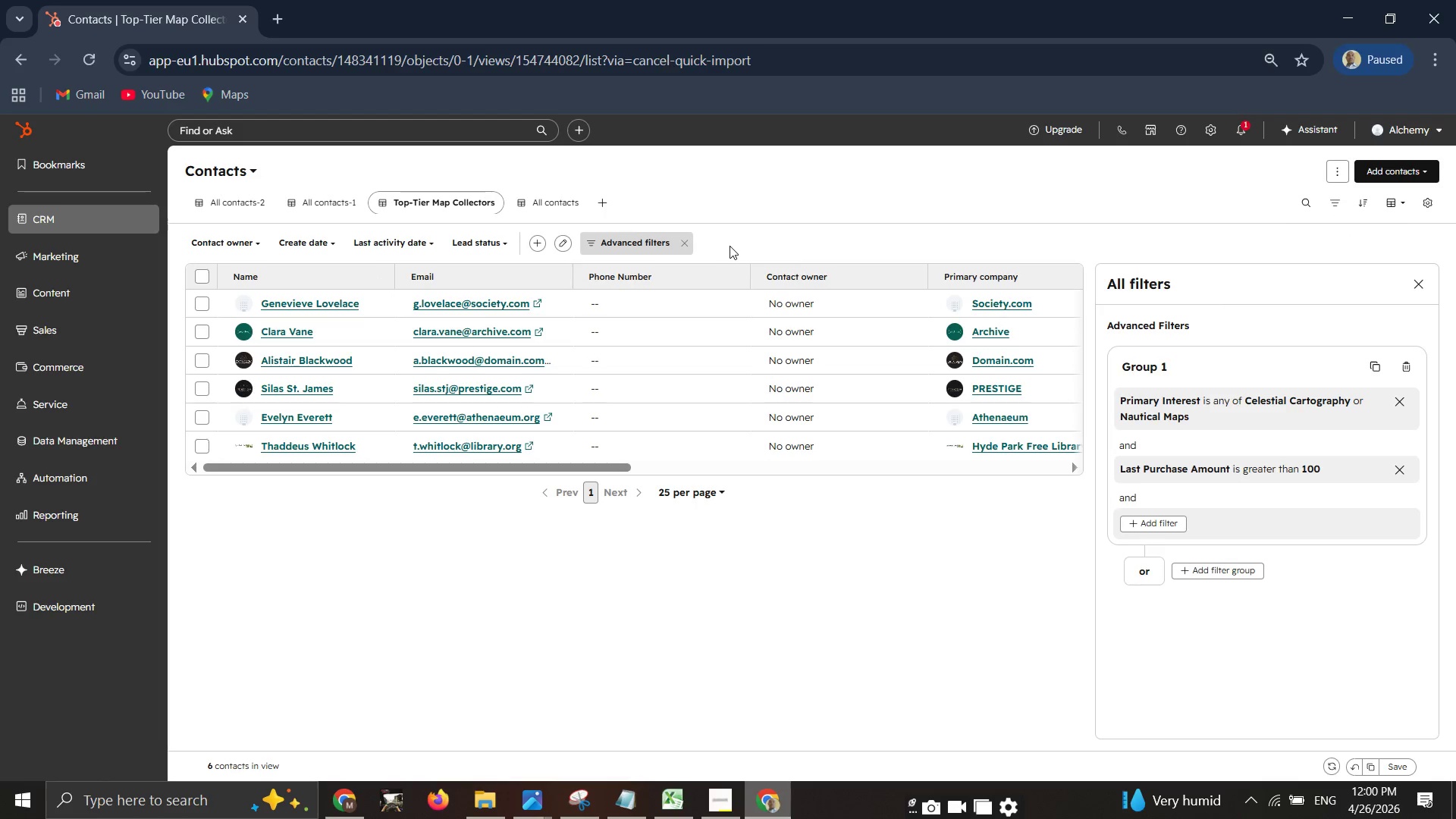 
wait(5.59)
 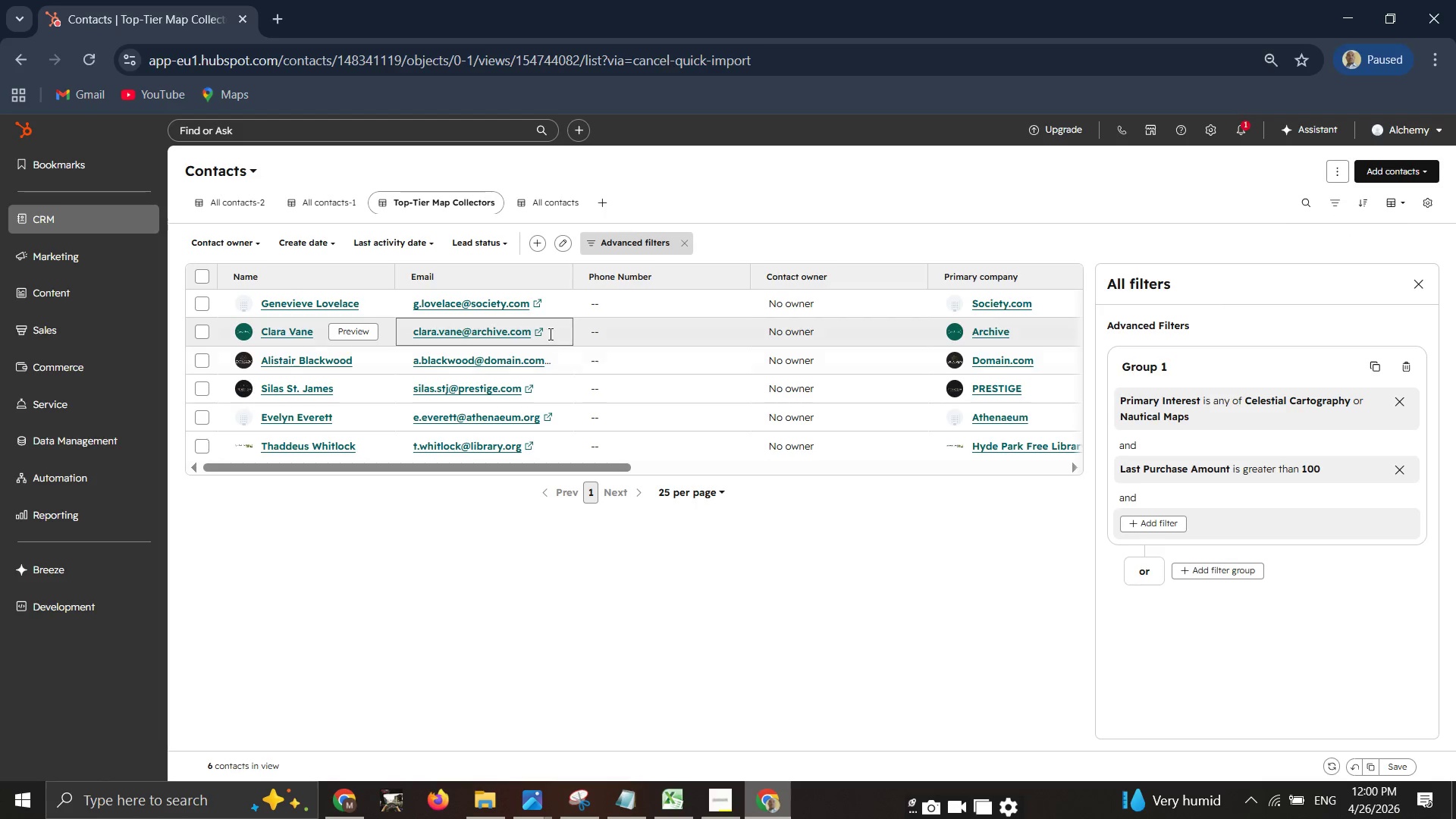 
left_click_drag(start_coordinate=[592, 468], to_coordinate=[1054, 479])
 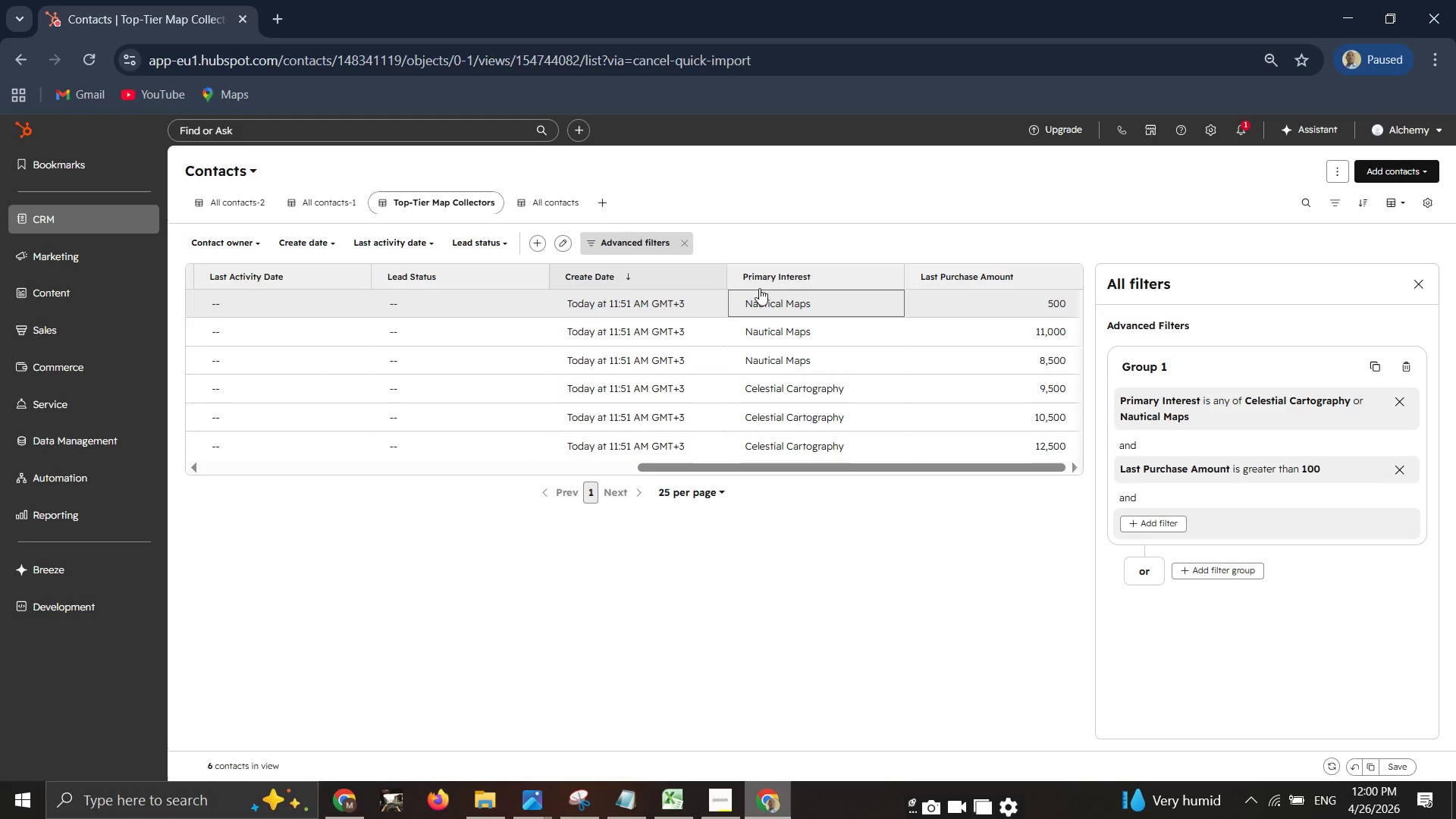 
left_click_drag(start_coordinate=[769, 271], to_coordinate=[503, 276])